 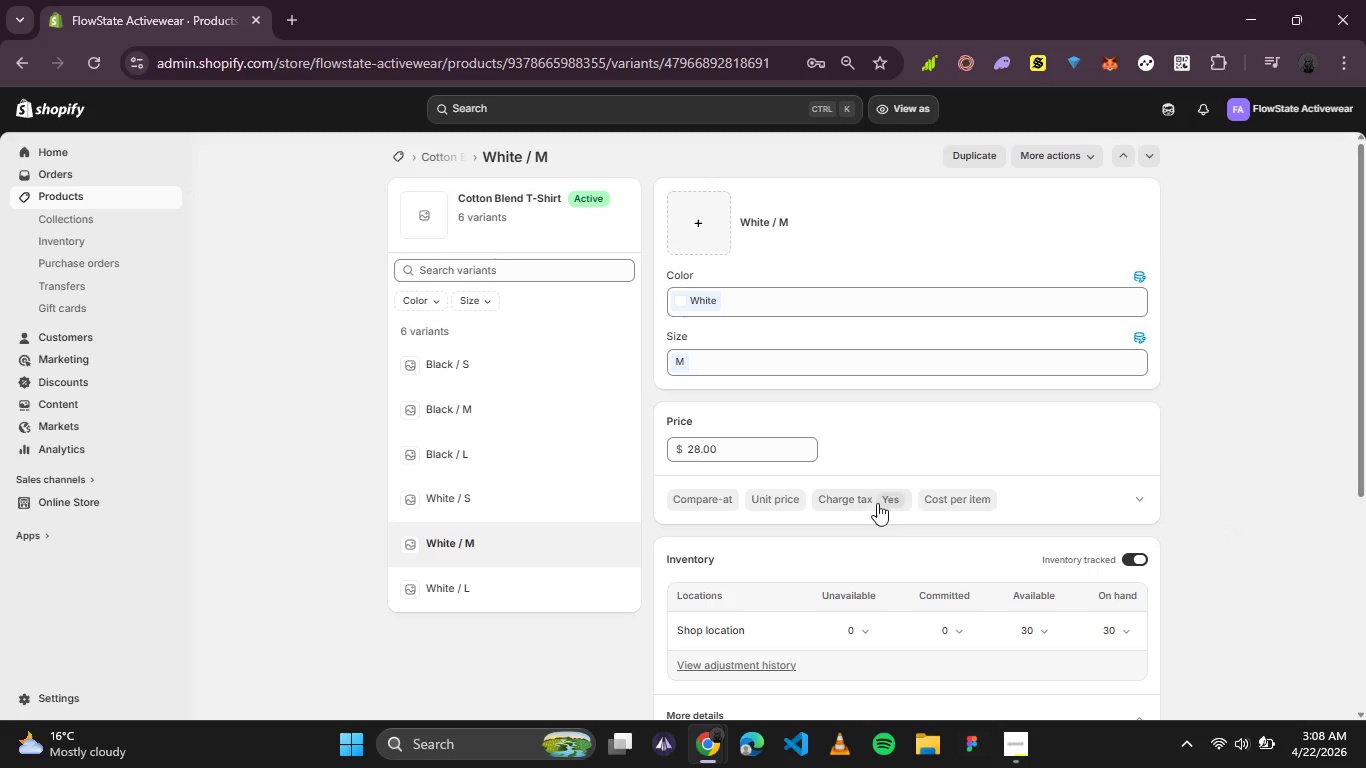 
scroll: coordinate [1020, 283], scroll_direction: none, amount: 0.0
 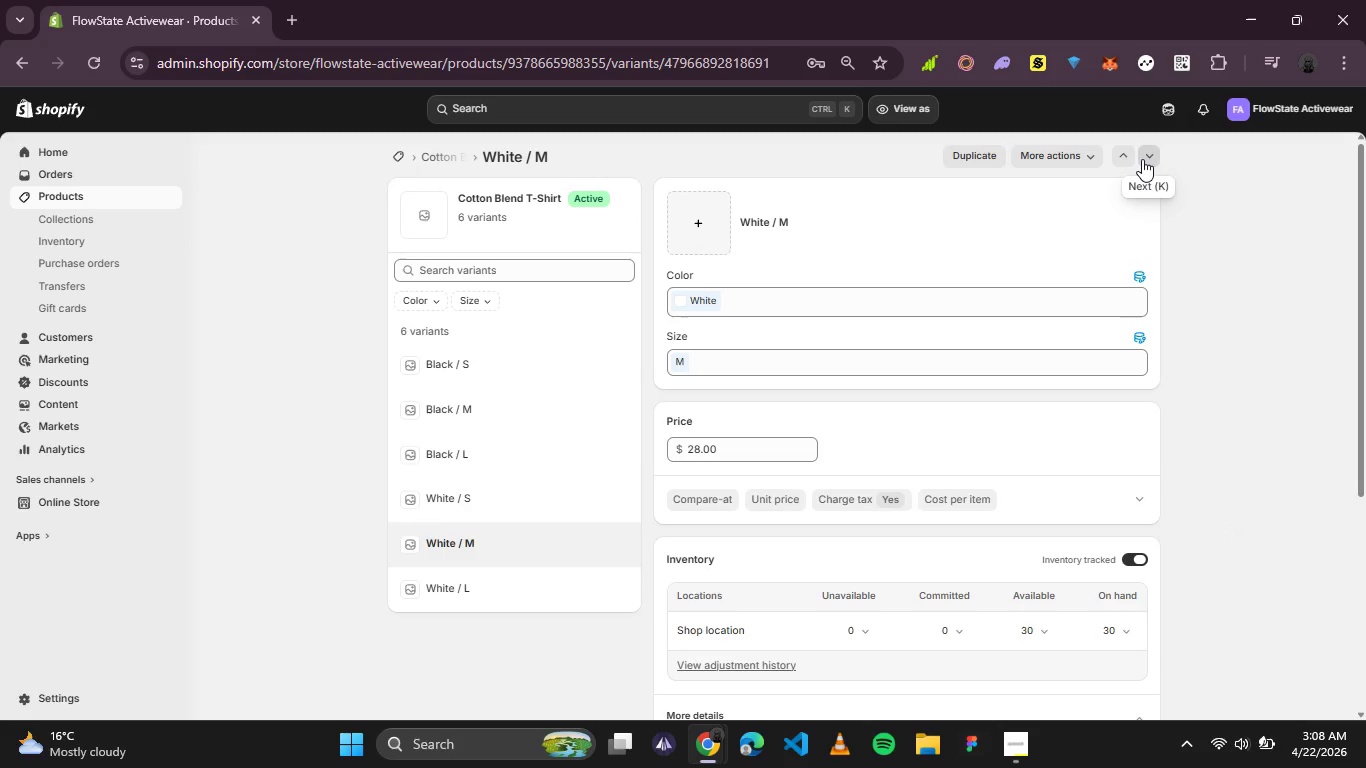 
left_click([1142, 159])
 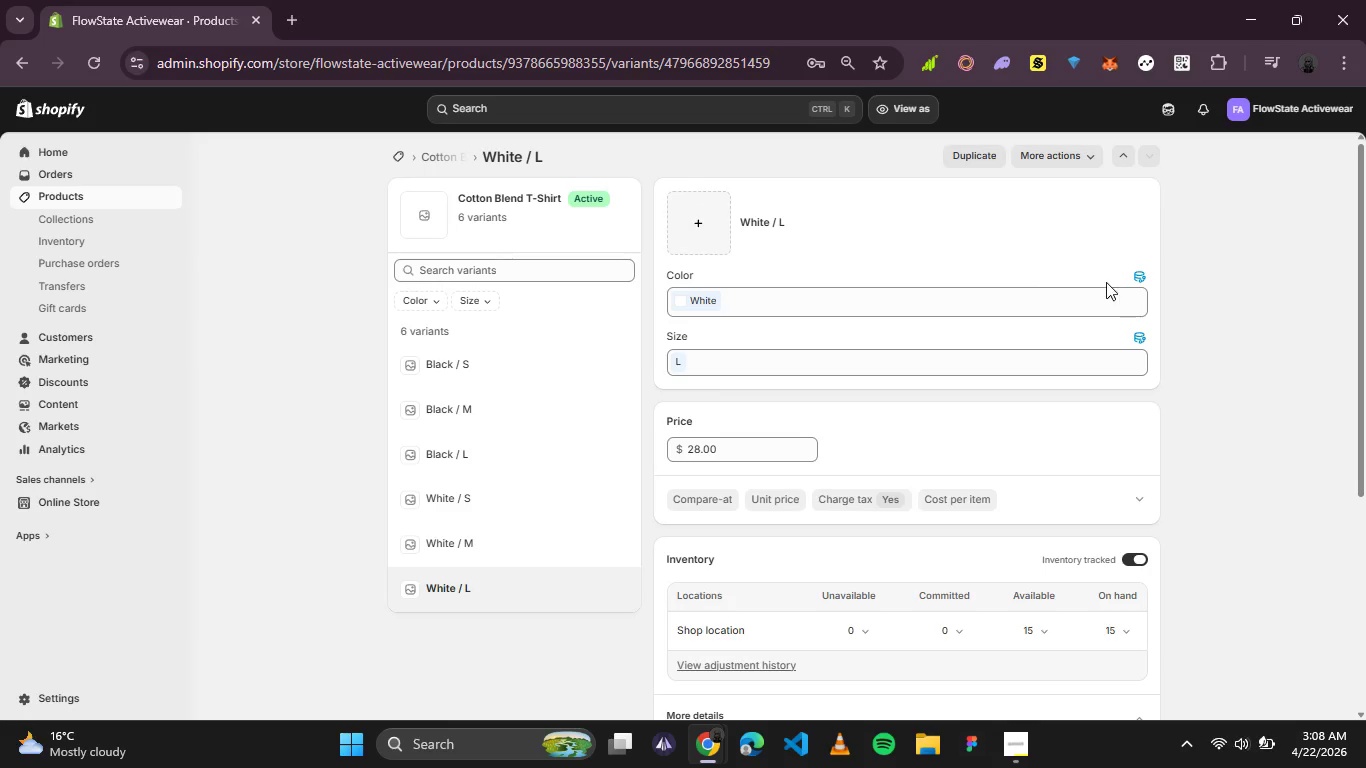 
wait(6.49)
 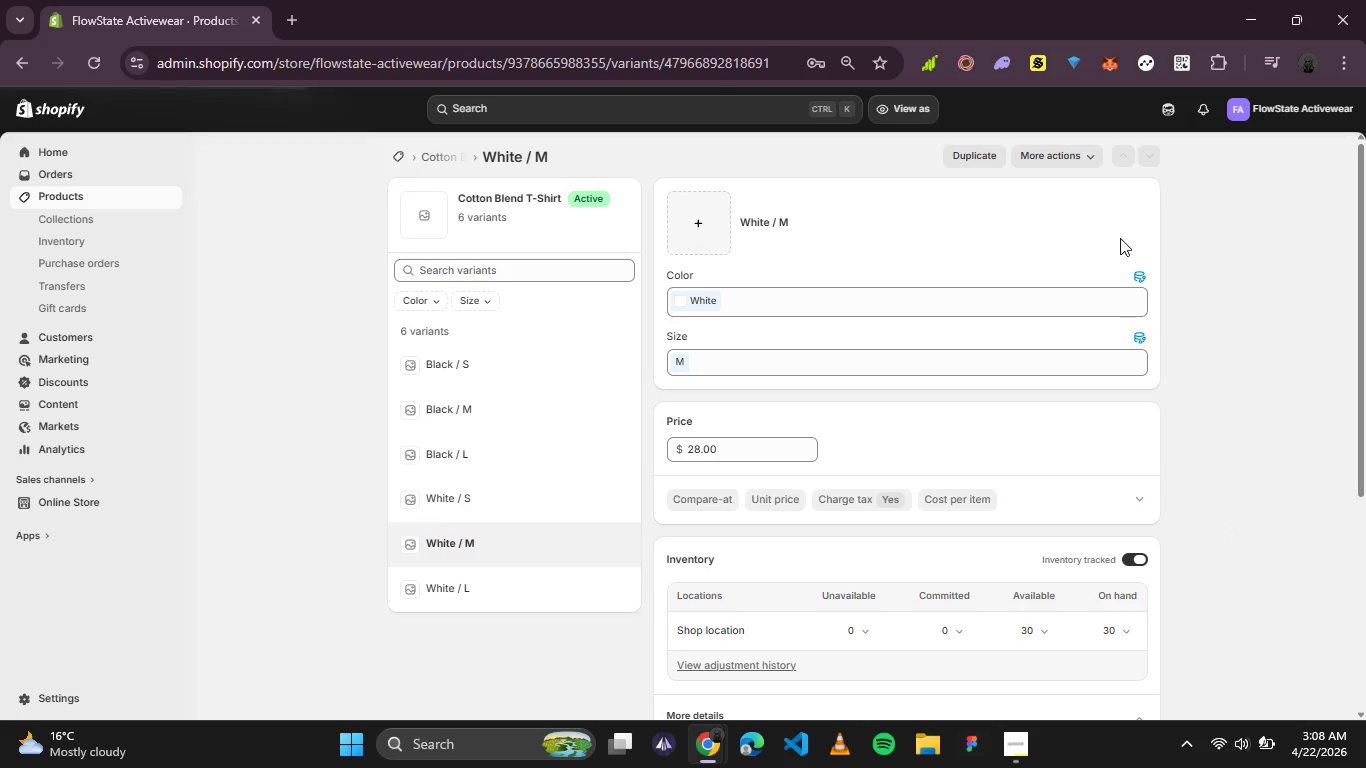 
left_click([1010, 754])